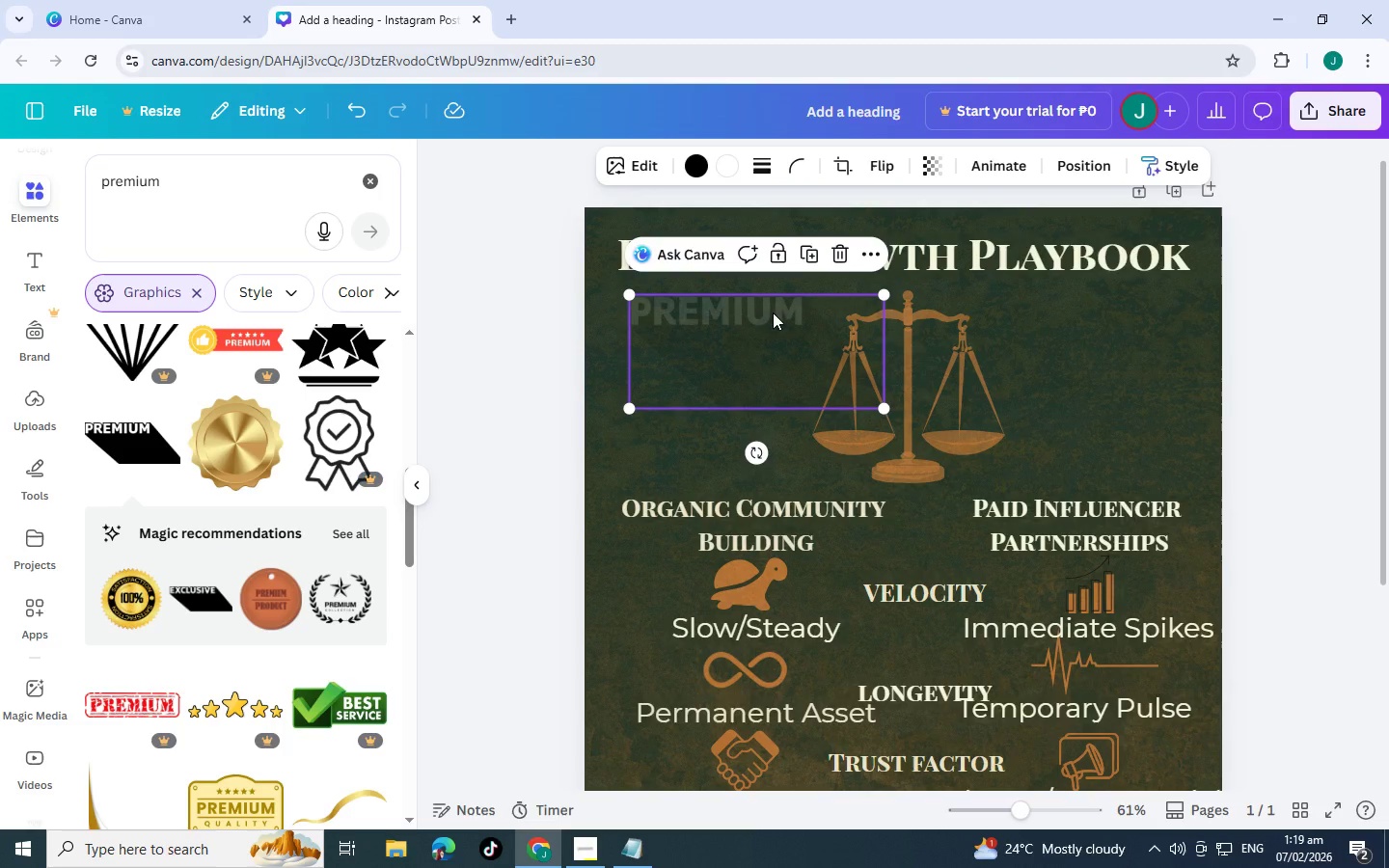 
left_click([764, 312])
 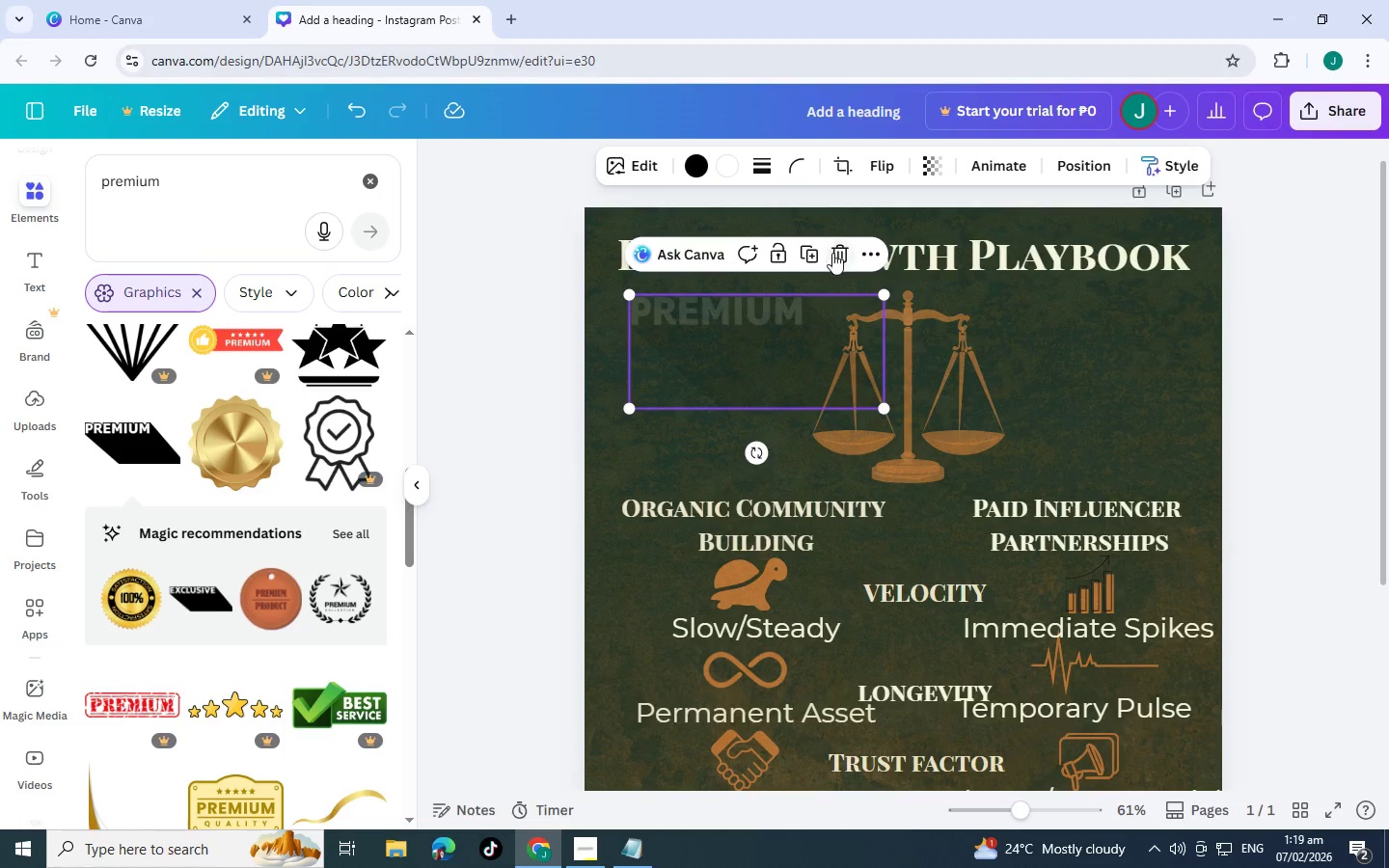 
left_click([838, 253])
 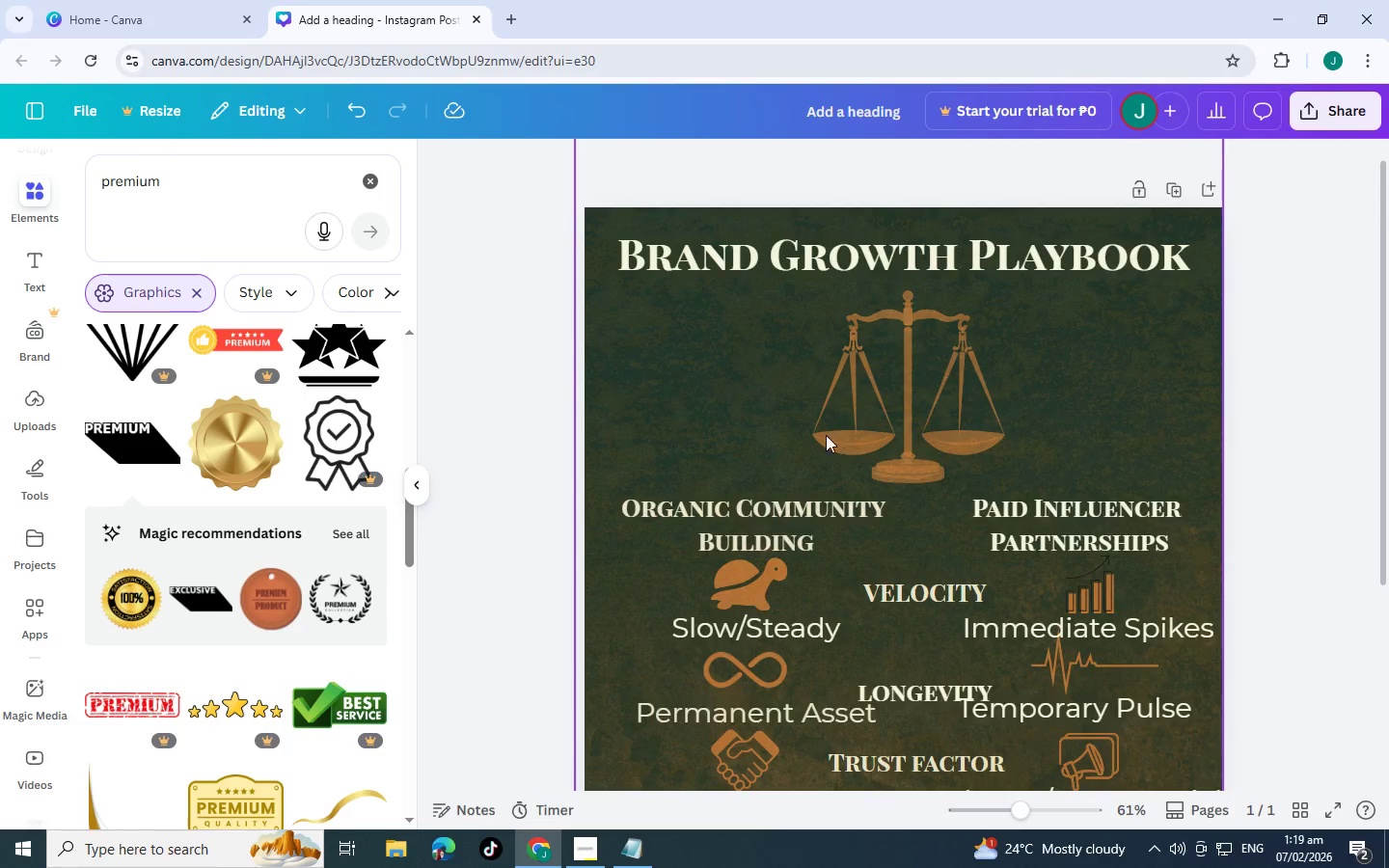 
scroll: coordinate [257, 445], scroll_direction: down, amount: 17.0
 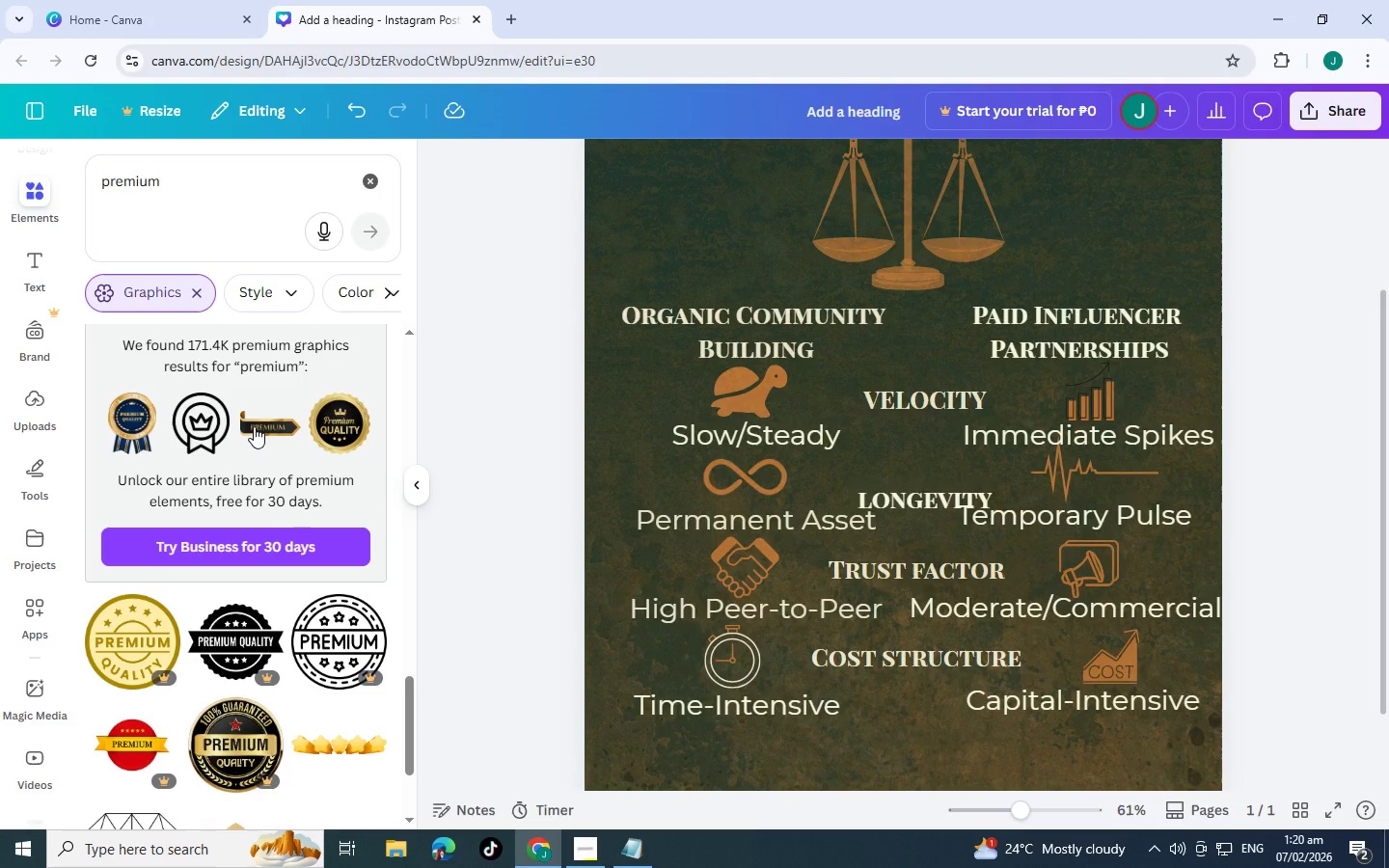 
scroll: coordinate [254, 426], scroll_direction: down, amount: 1.0
 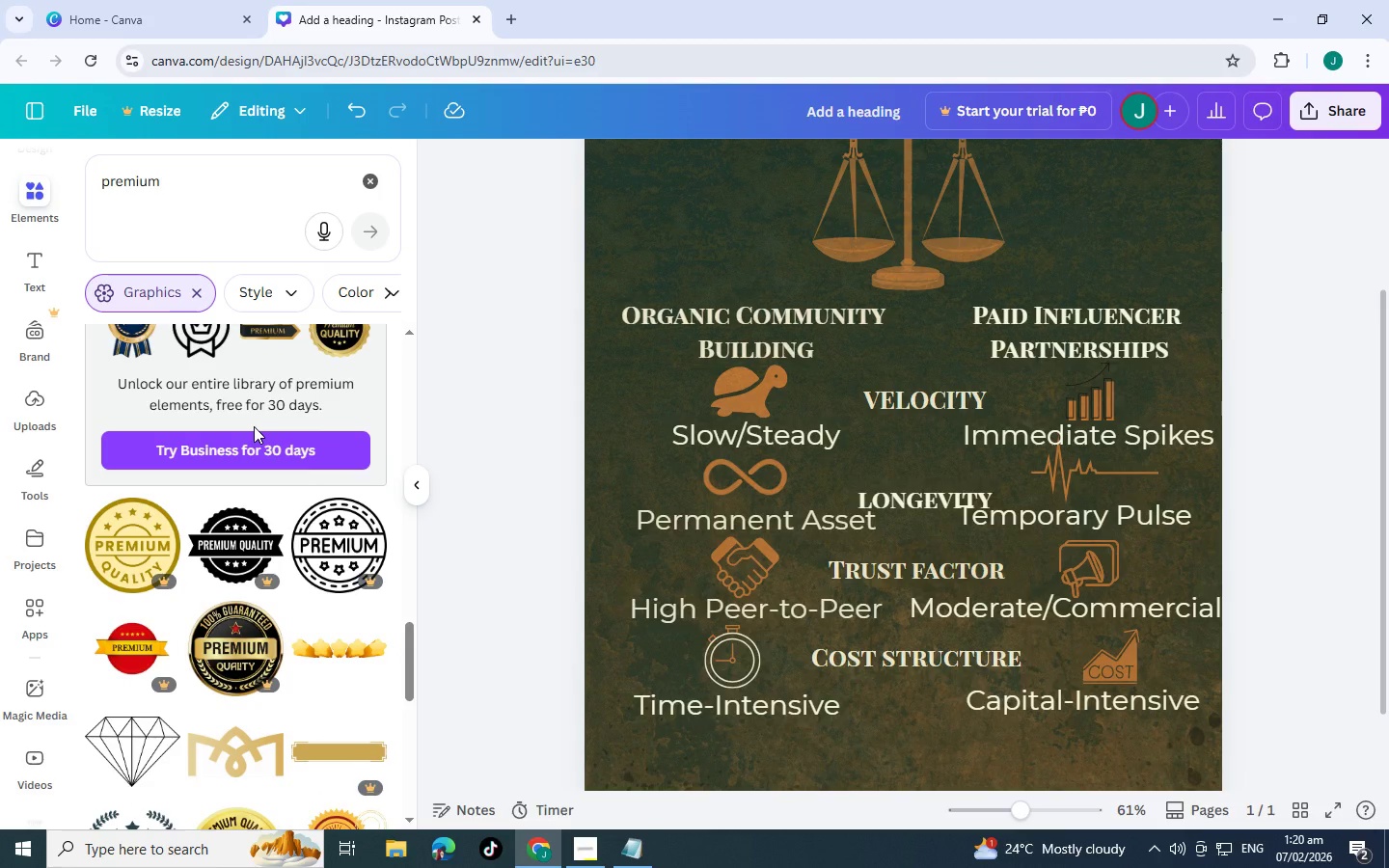 
wait(6.02)
 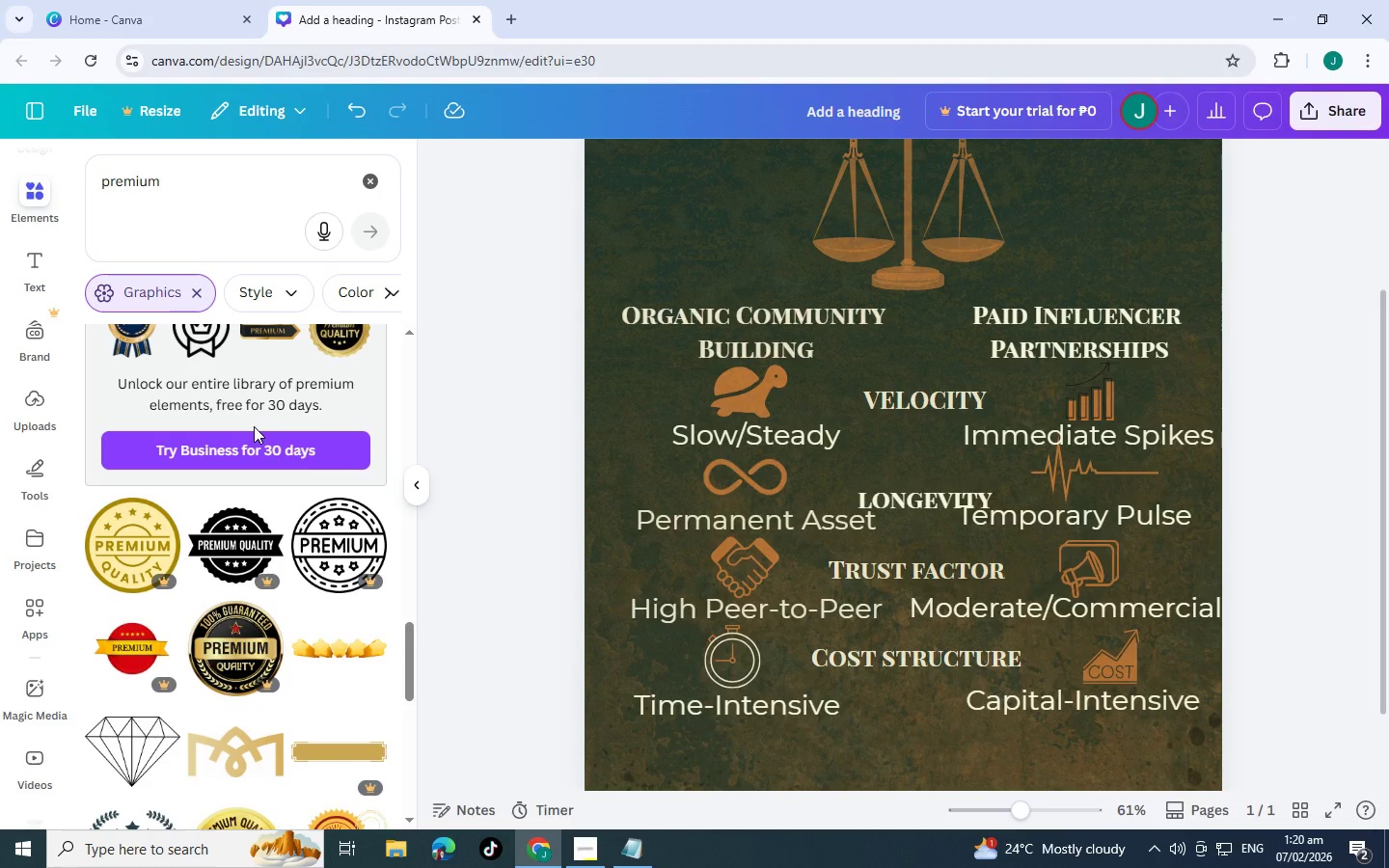 
scroll: coordinate [316, 487], scroll_direction: down, amount: 6.0
 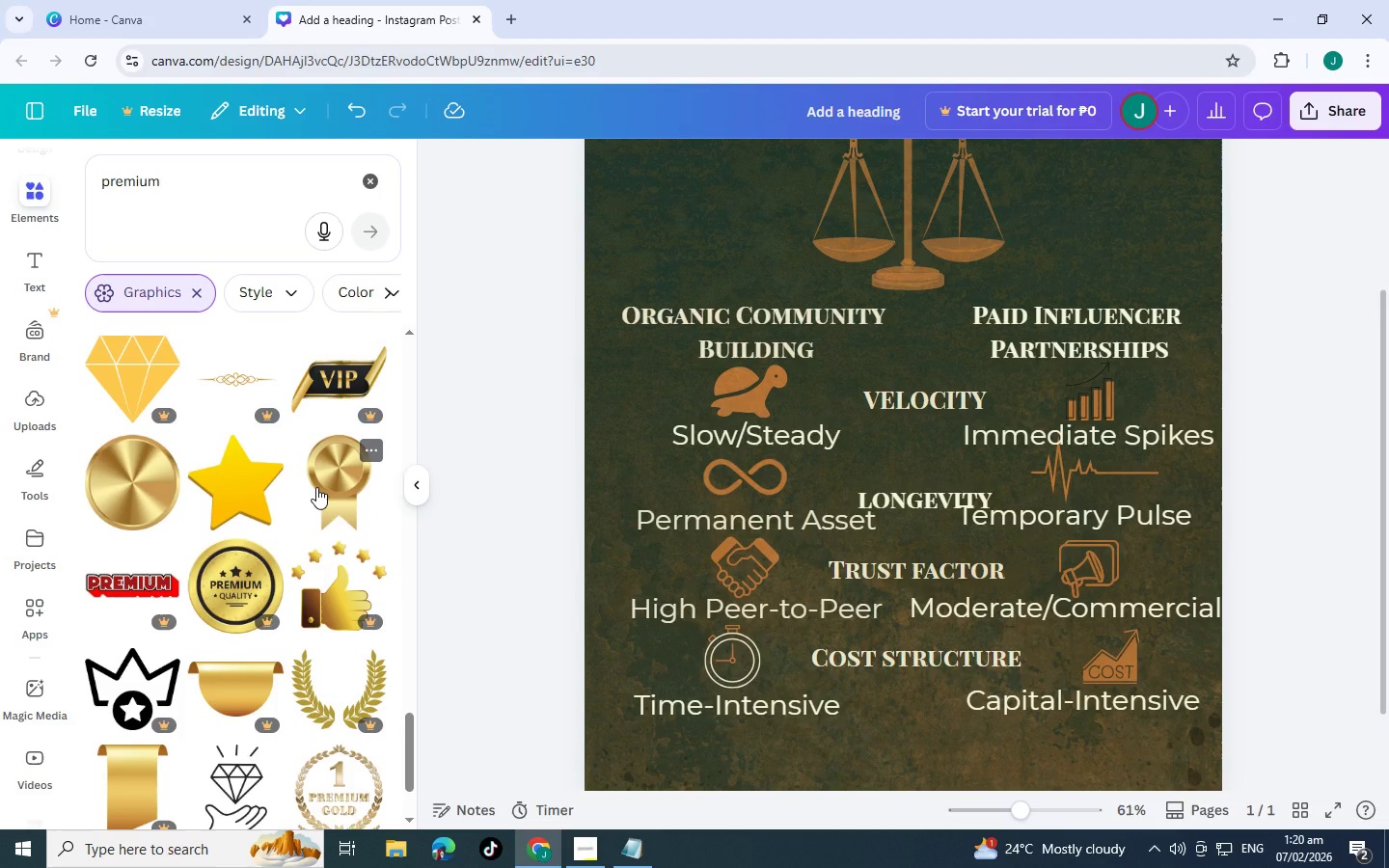 
scroll: coordinate [472, 493], scroll_direction: down, amount: 9.0
 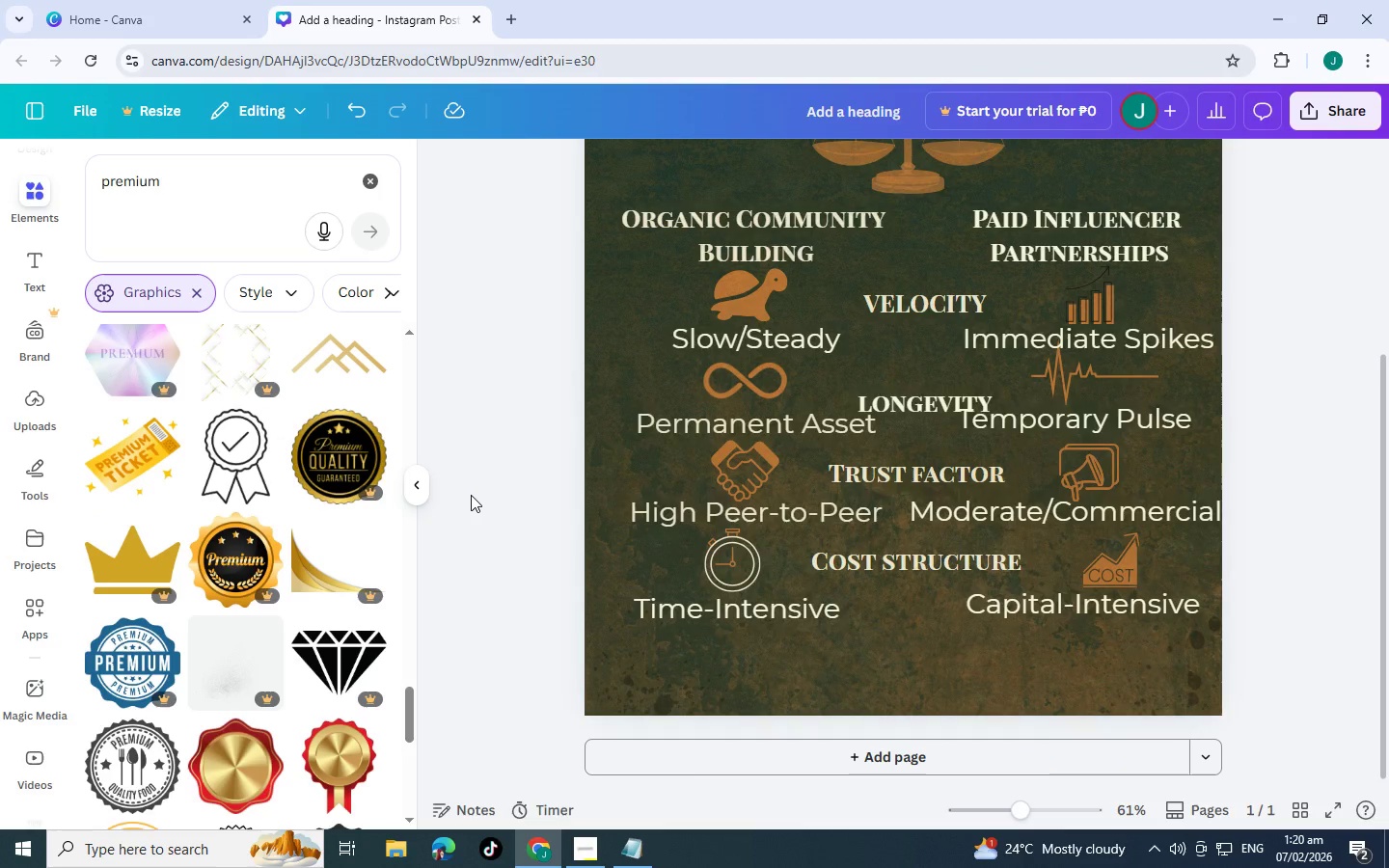 
wait(10.66)
 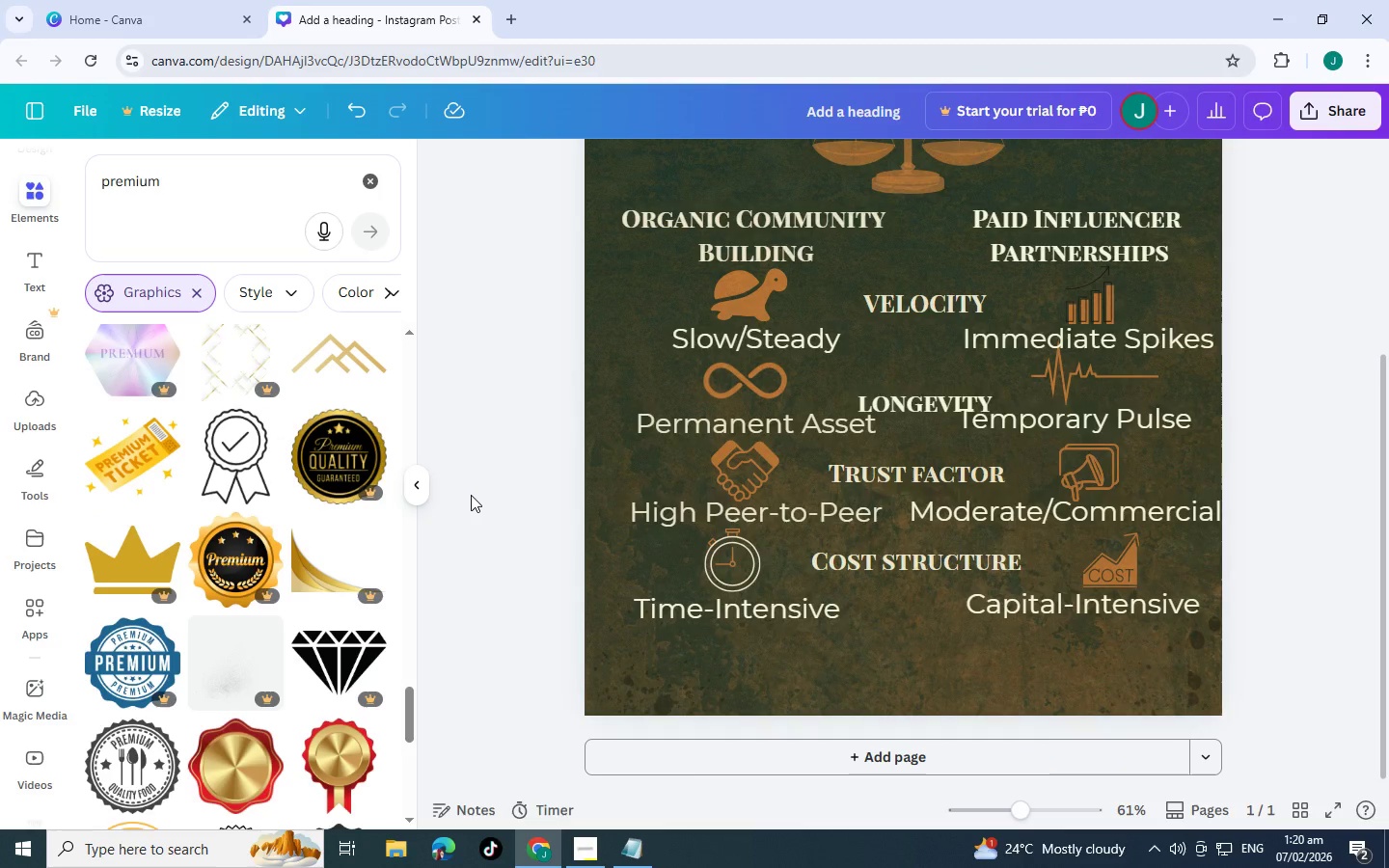 
scroll: coordinate [891, 273], scroll_direction: up, amount: 4.0
 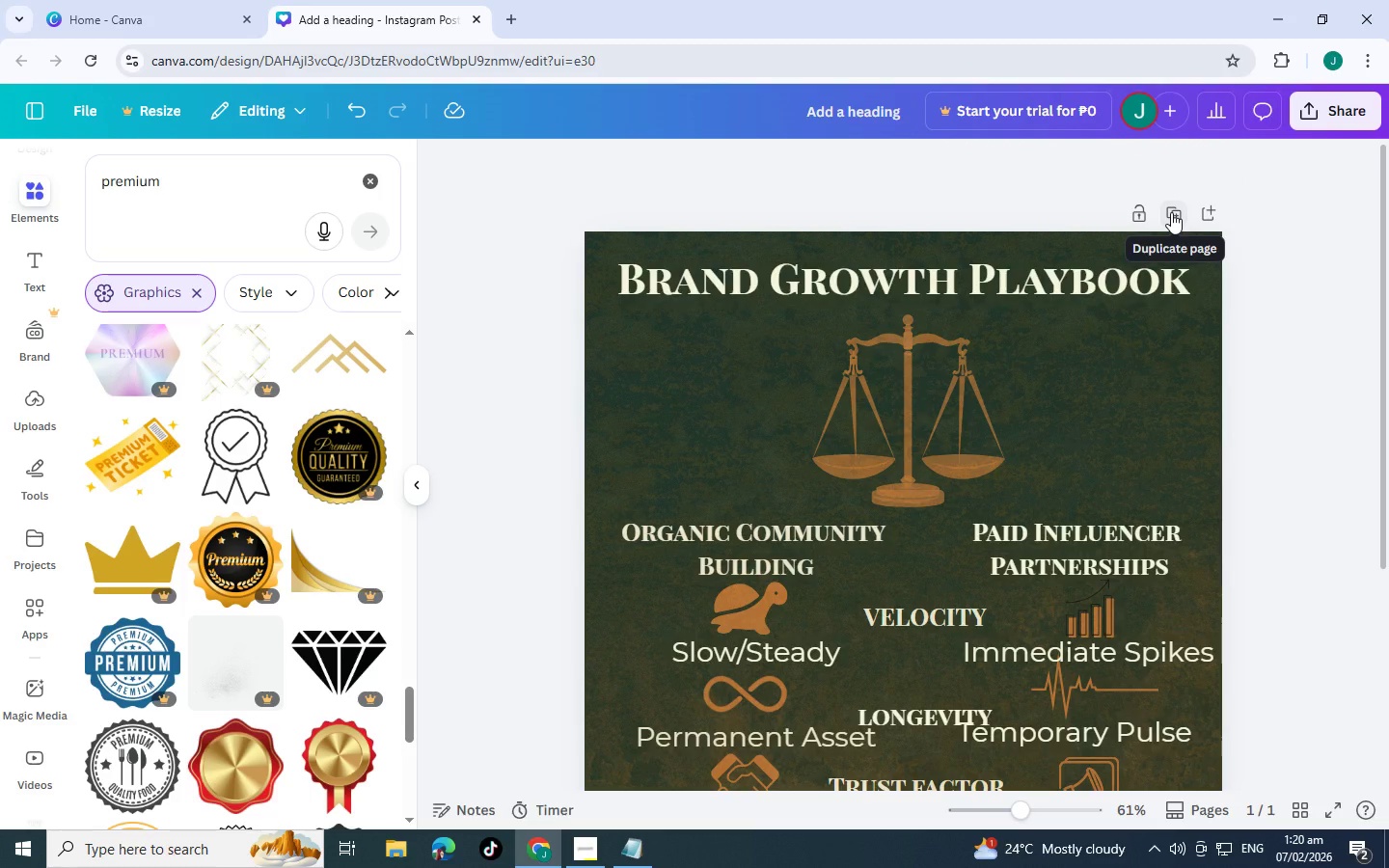 
left_click([1171, 212])
 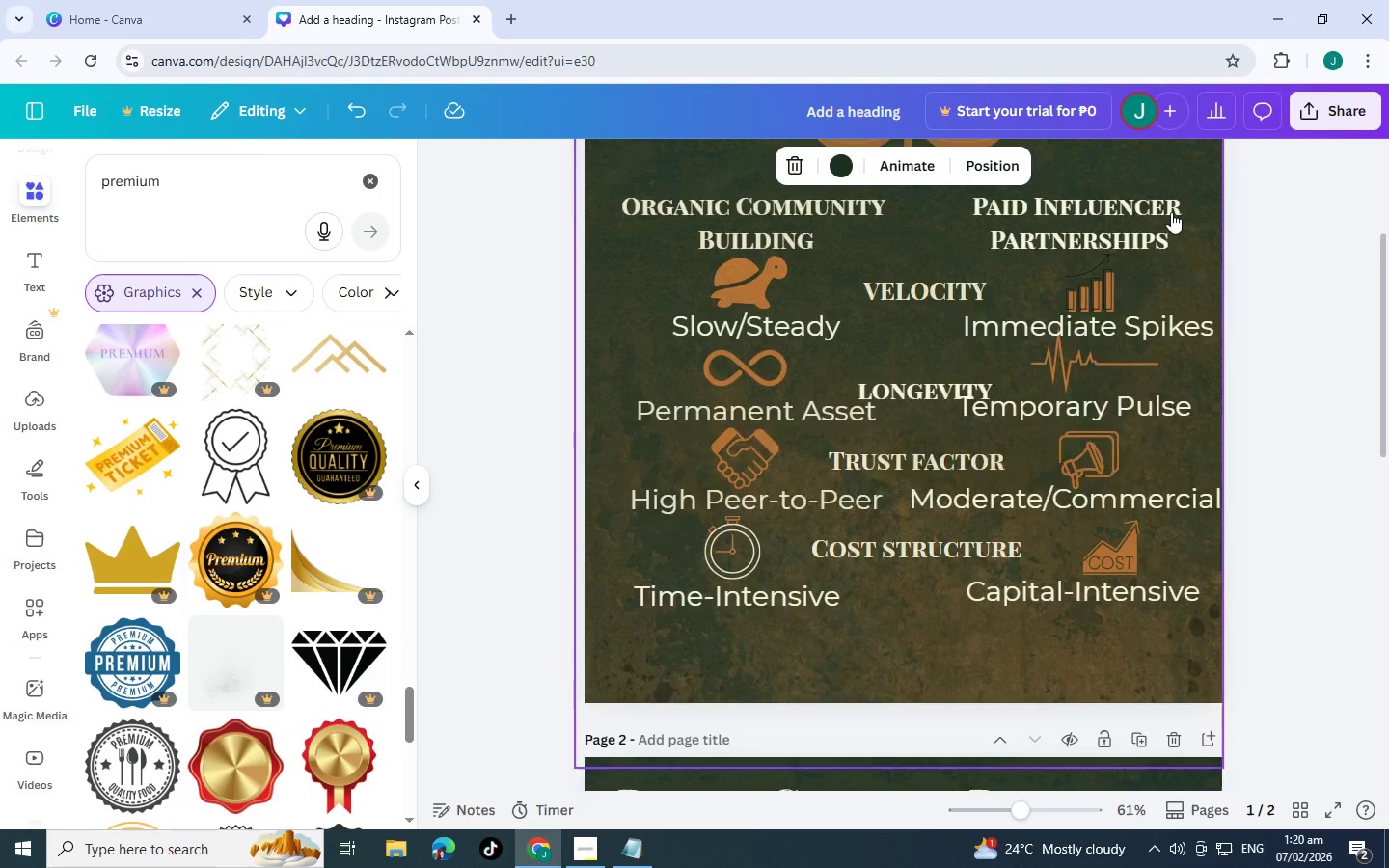 
scroll: coordinate [1152, 296], scroll_direction: up, amount: 9.0
 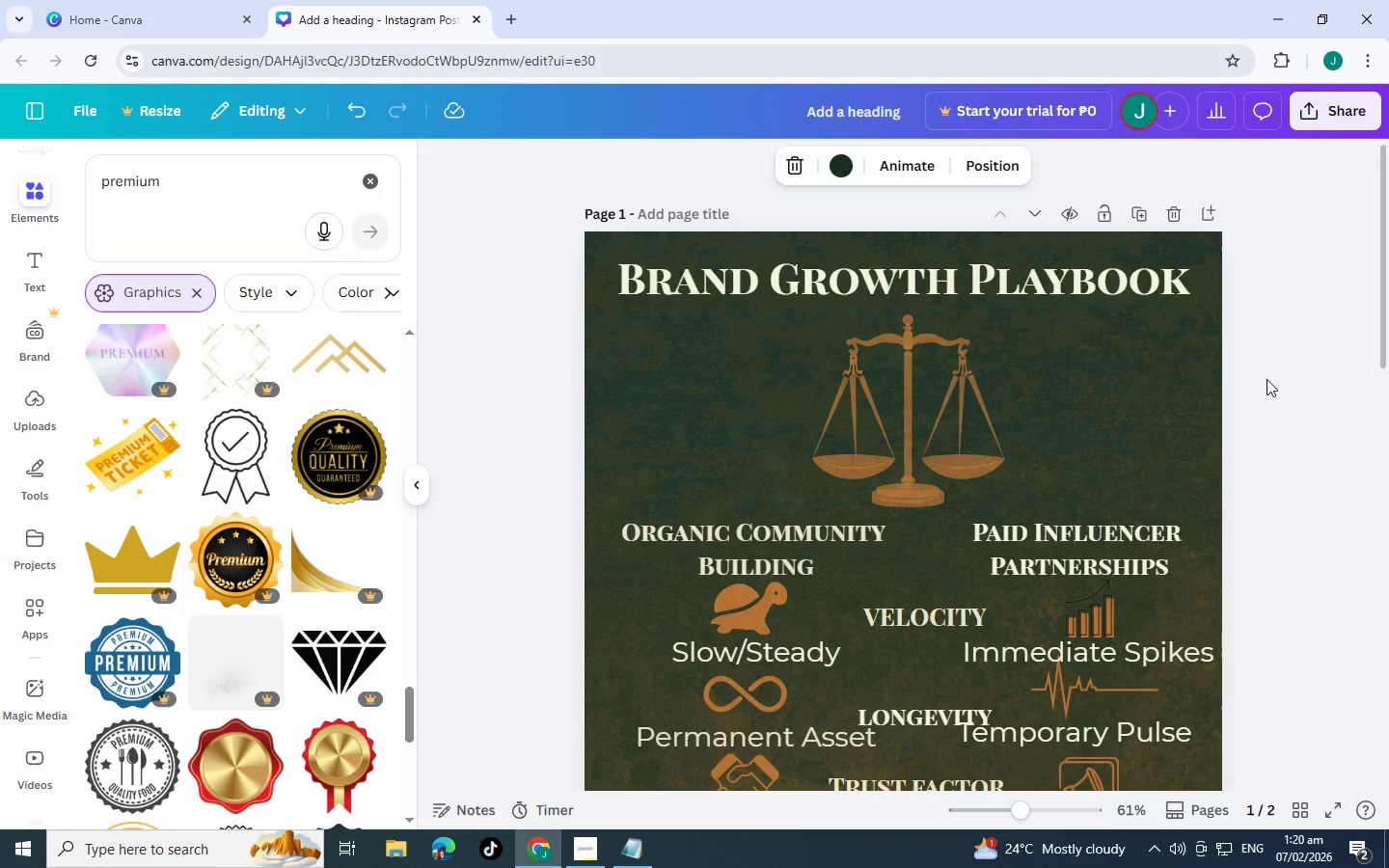 
left_click_drag(start_coordinate=[1276, 265], to_coordinate=[521, 695])
 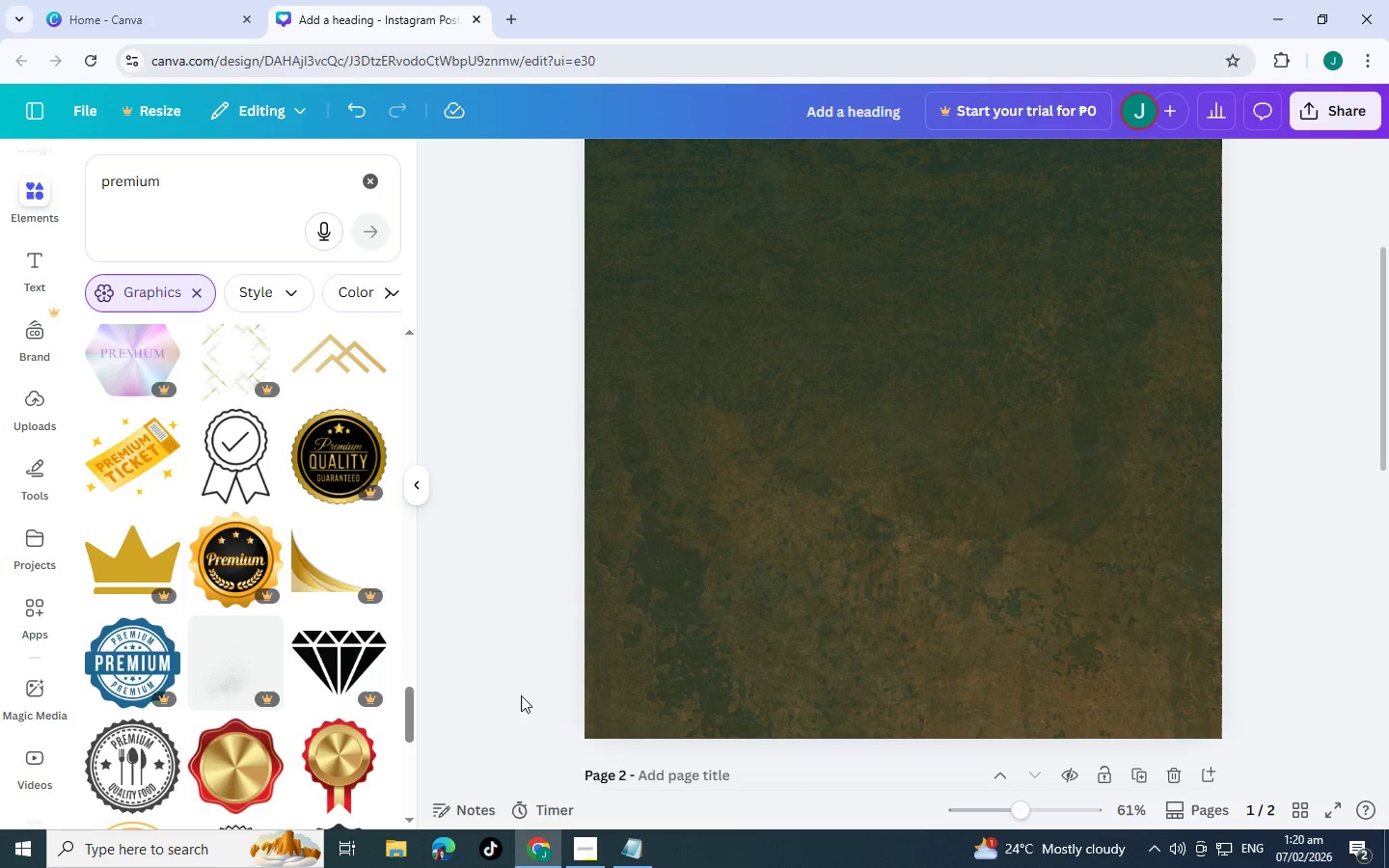 
scroll: coordinate [662, 690], scroll_direction: down, amount: 4.0
 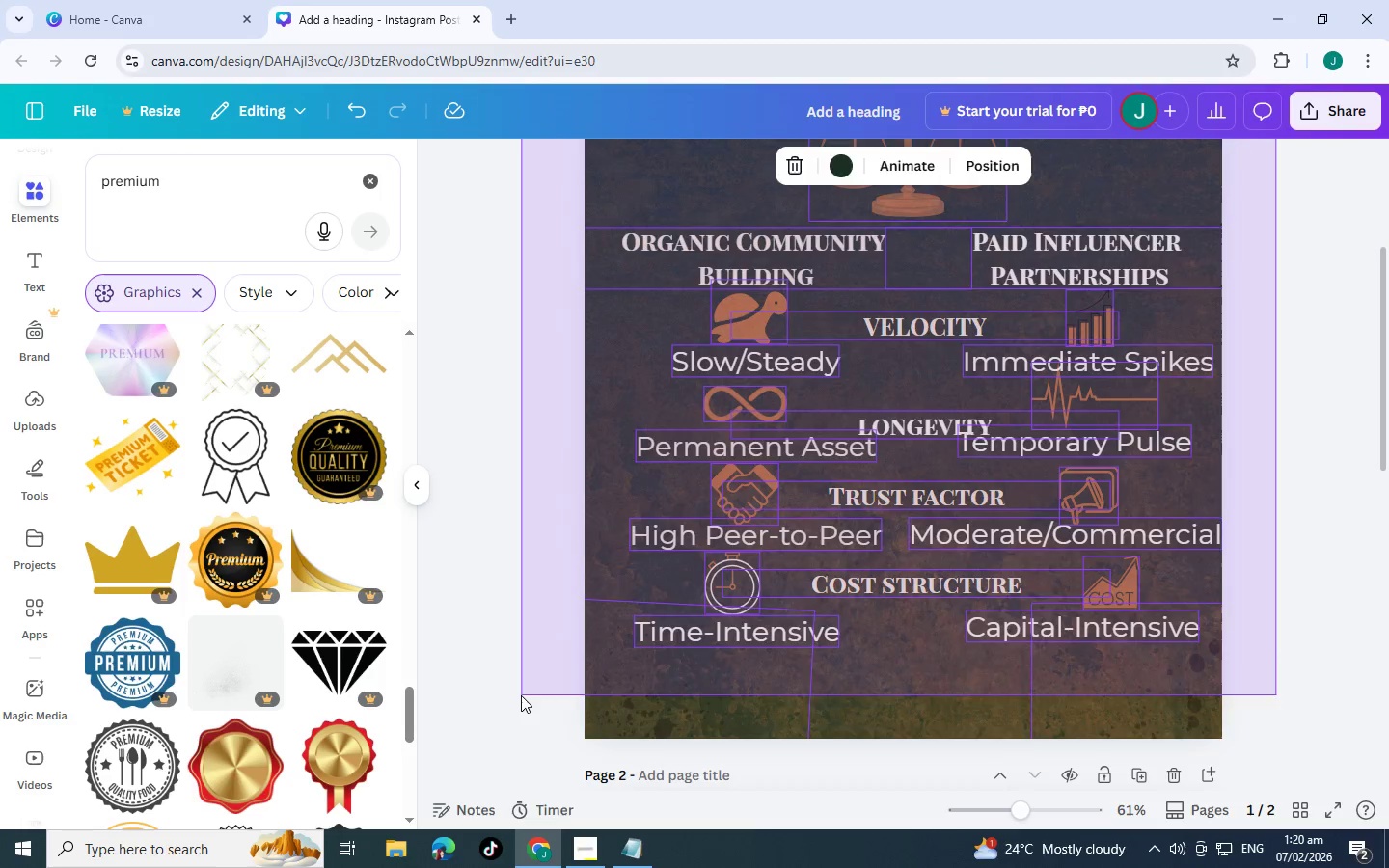 
key(Delete)
 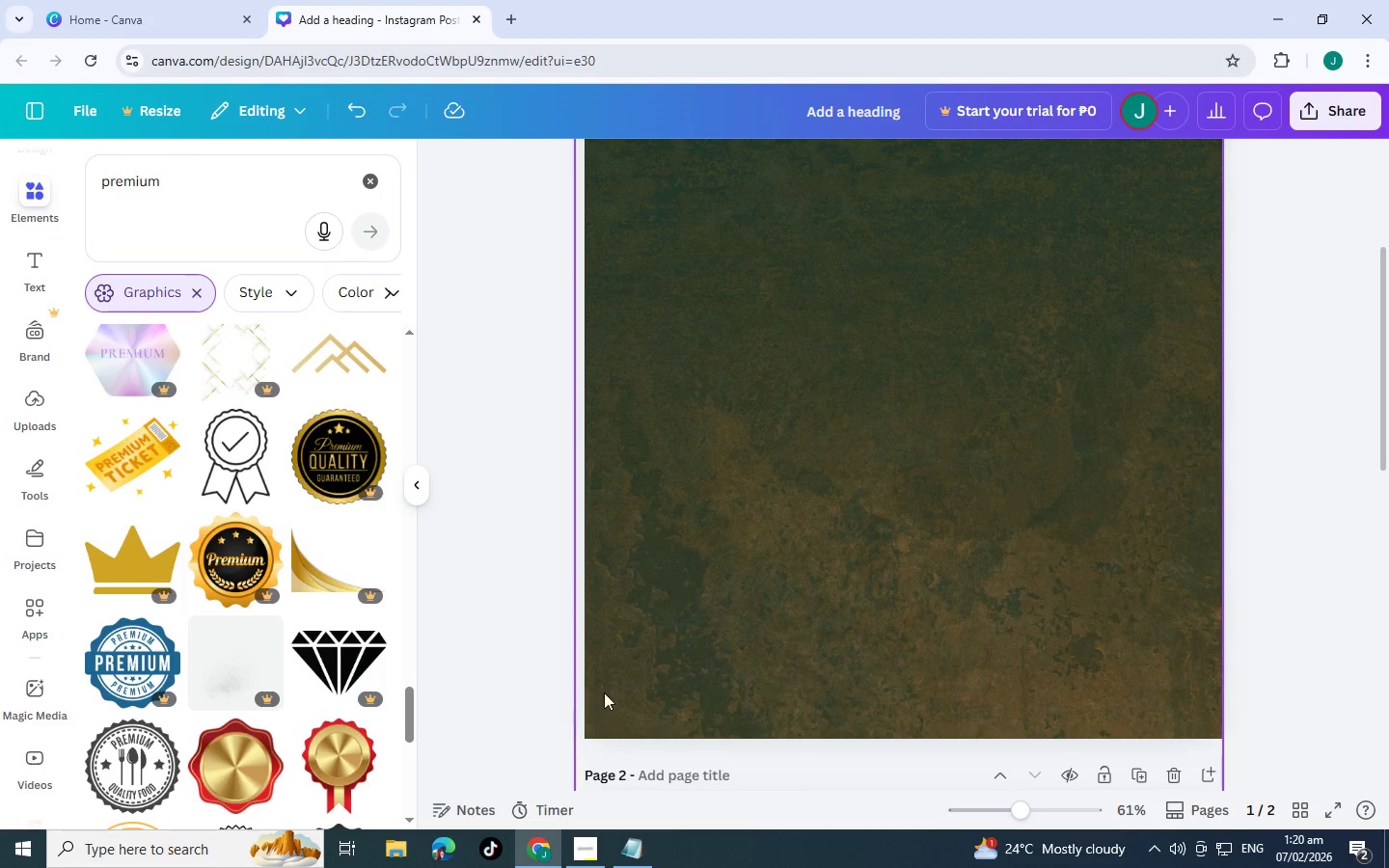 
scroll: coordinate [680, 646], scroll_direction: up, amount: 3.0
 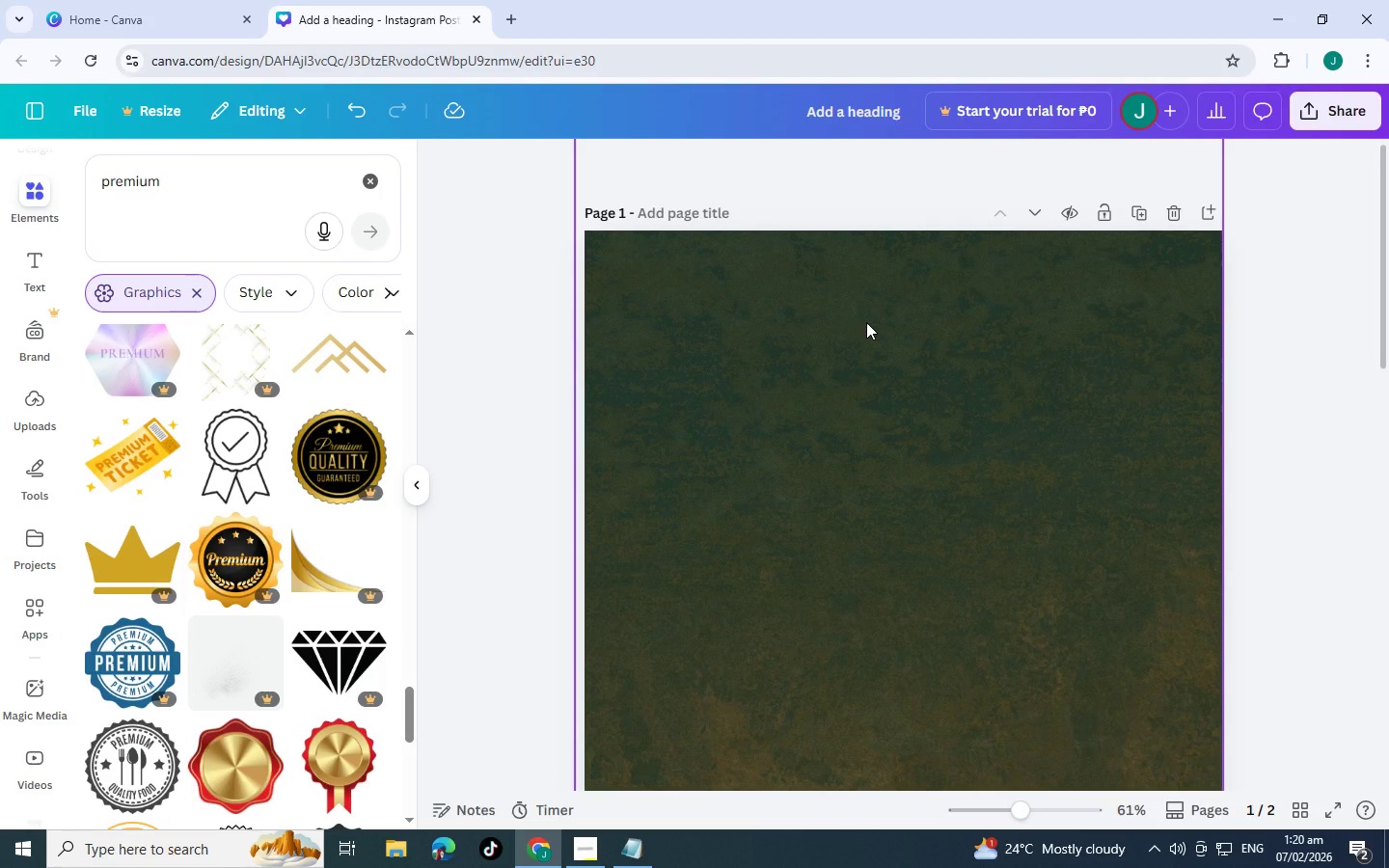 
left_click([866, 322])
 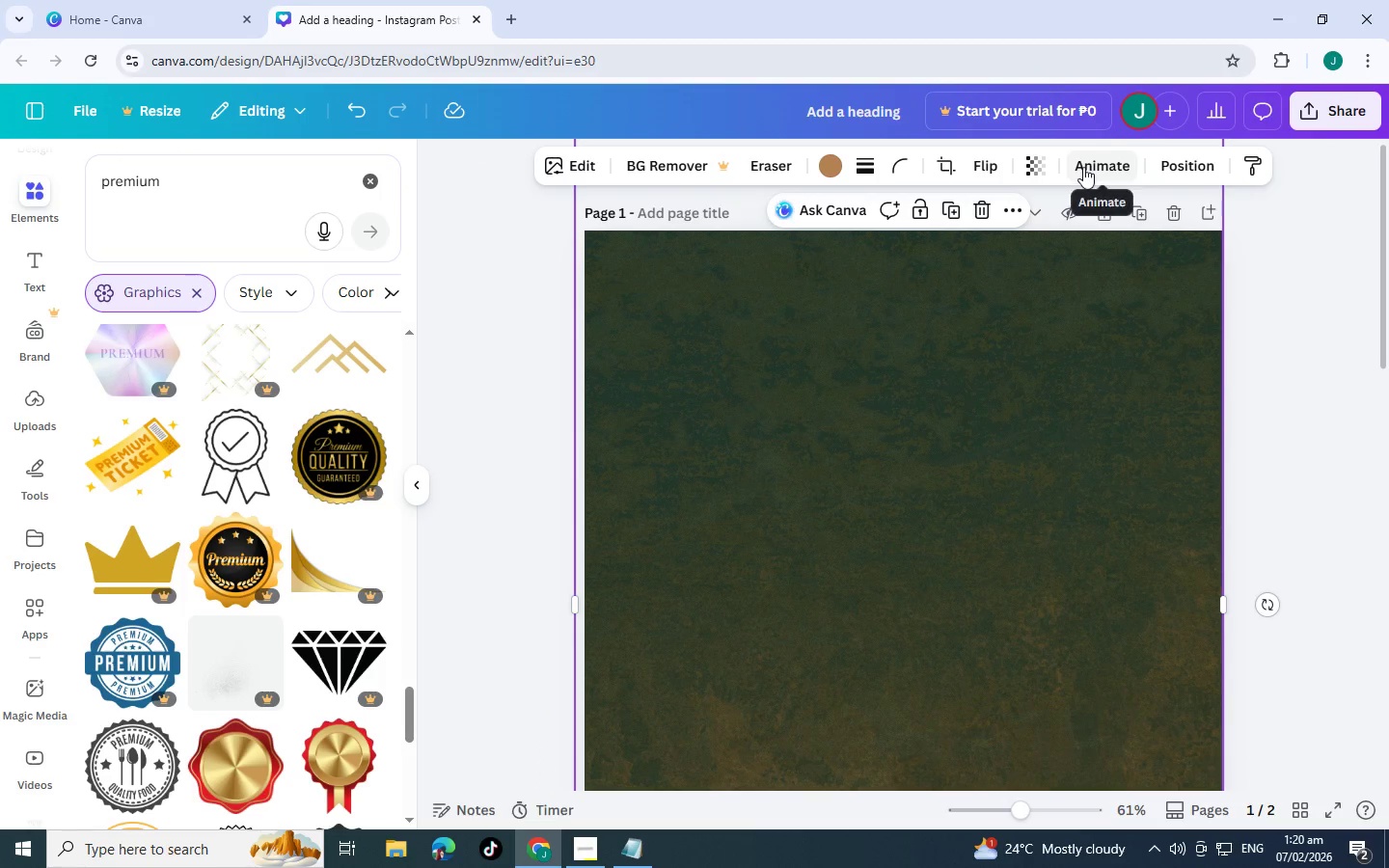 
key(Delete)
 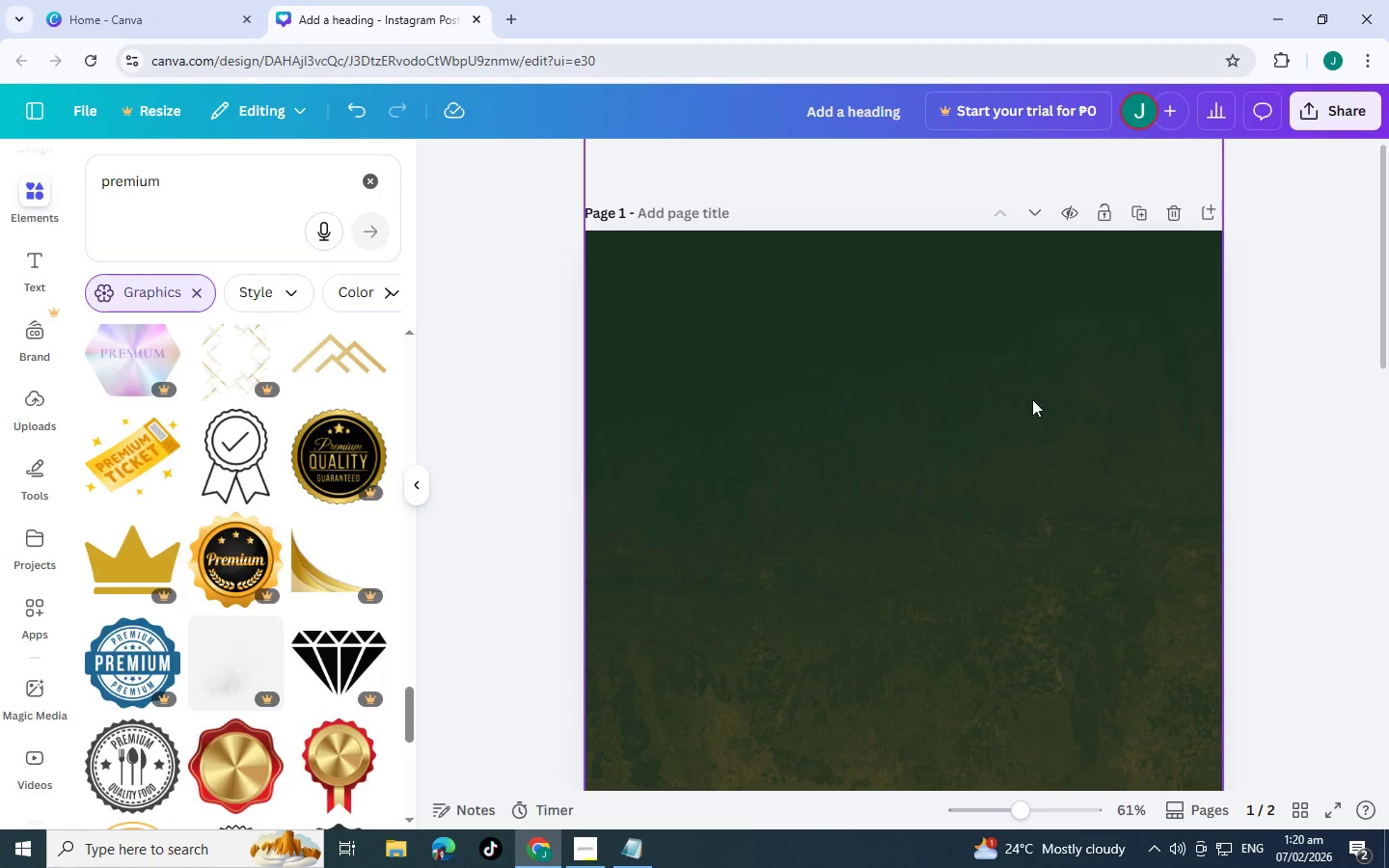 
left_click([983, 411])
 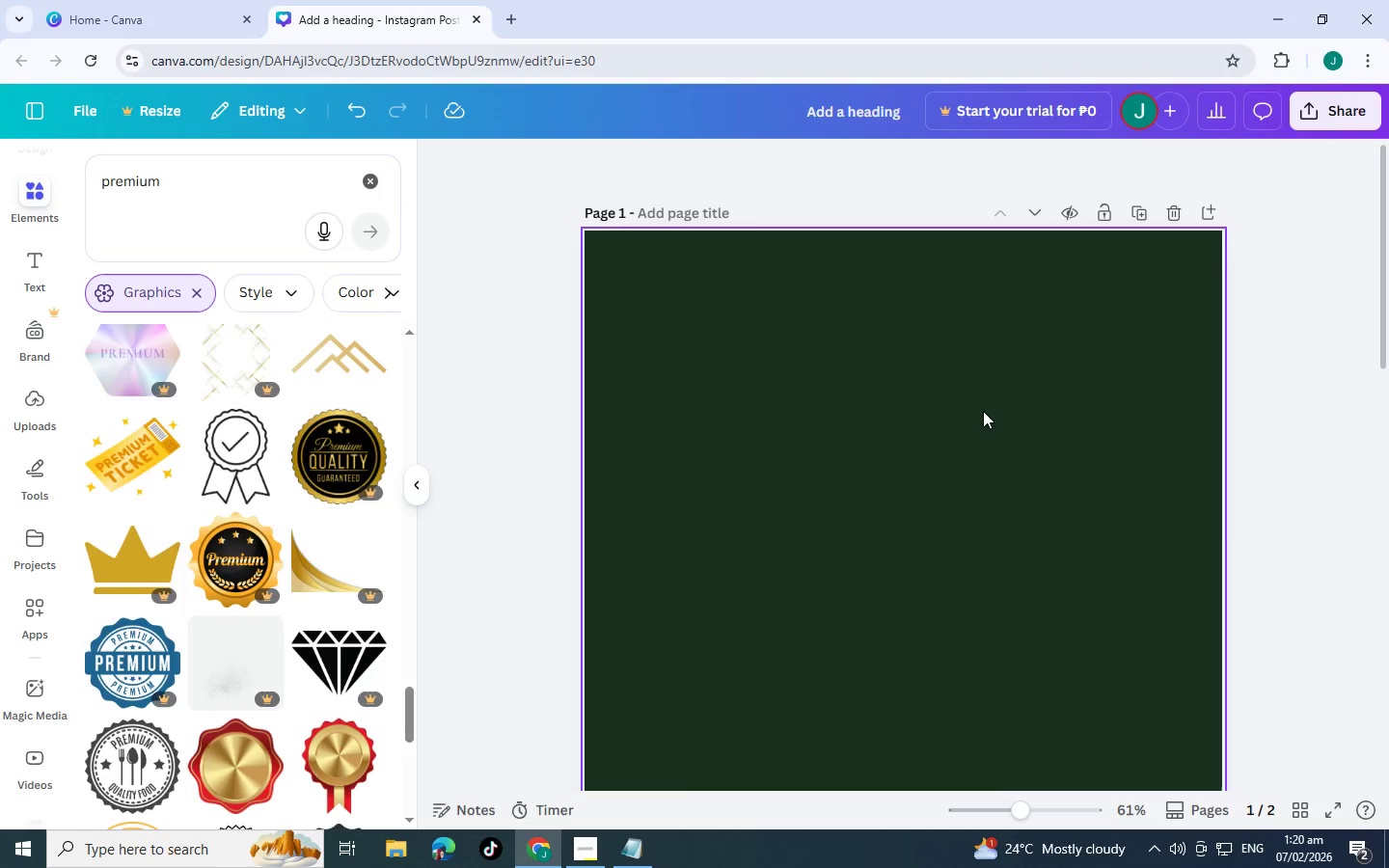 
key(Delete)
 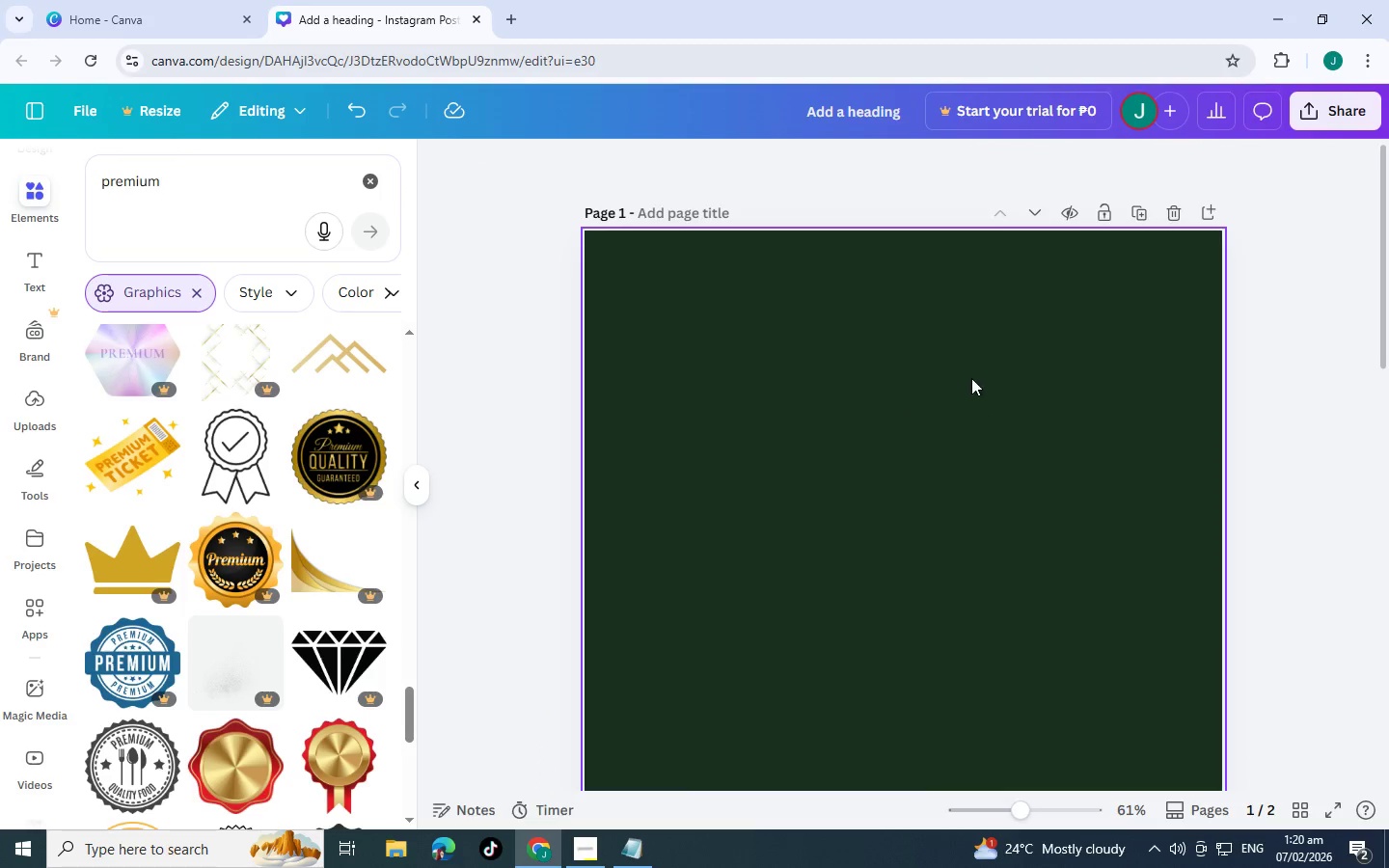 
left_click([971, 378])
 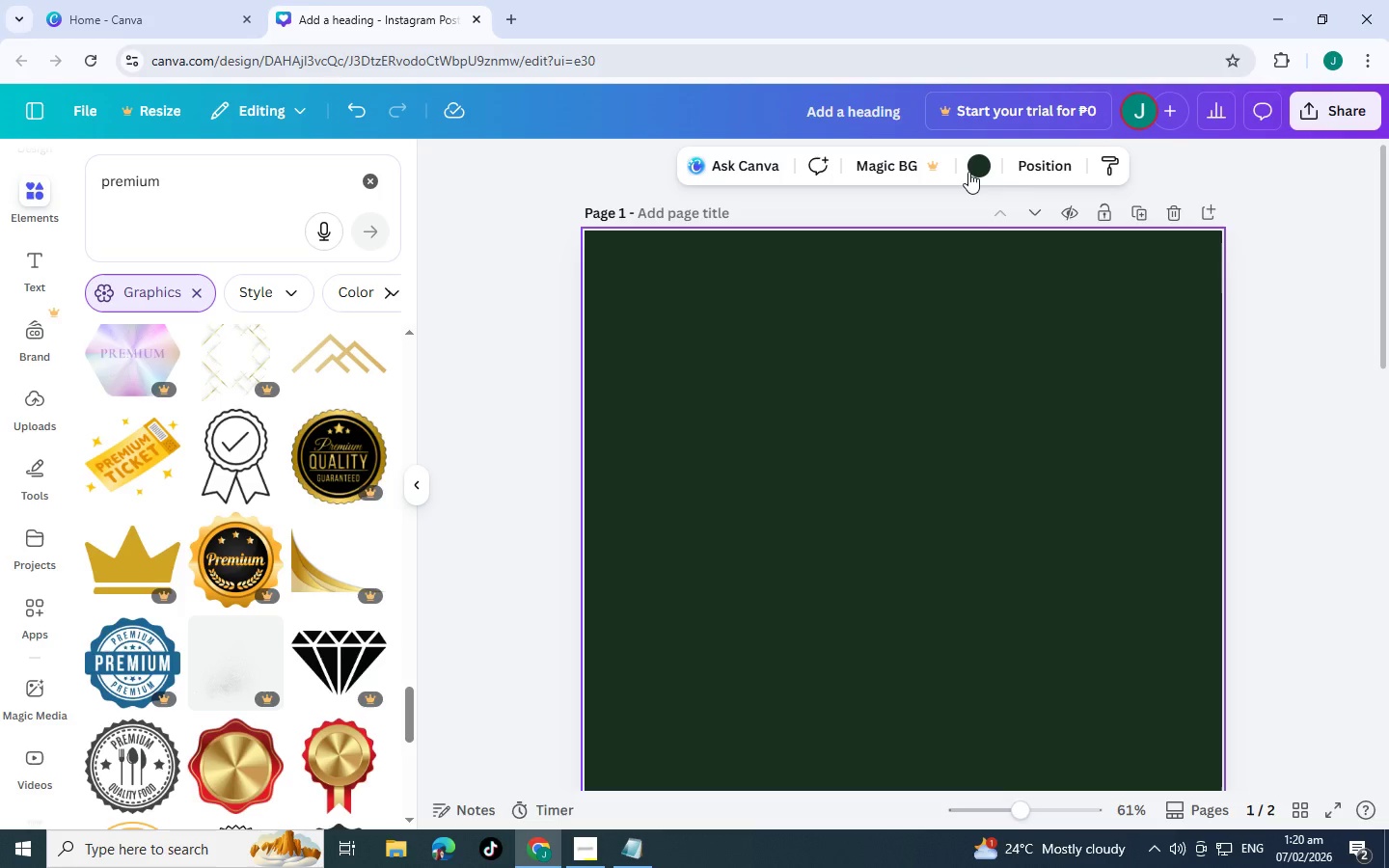 
left_click([968, 172])
 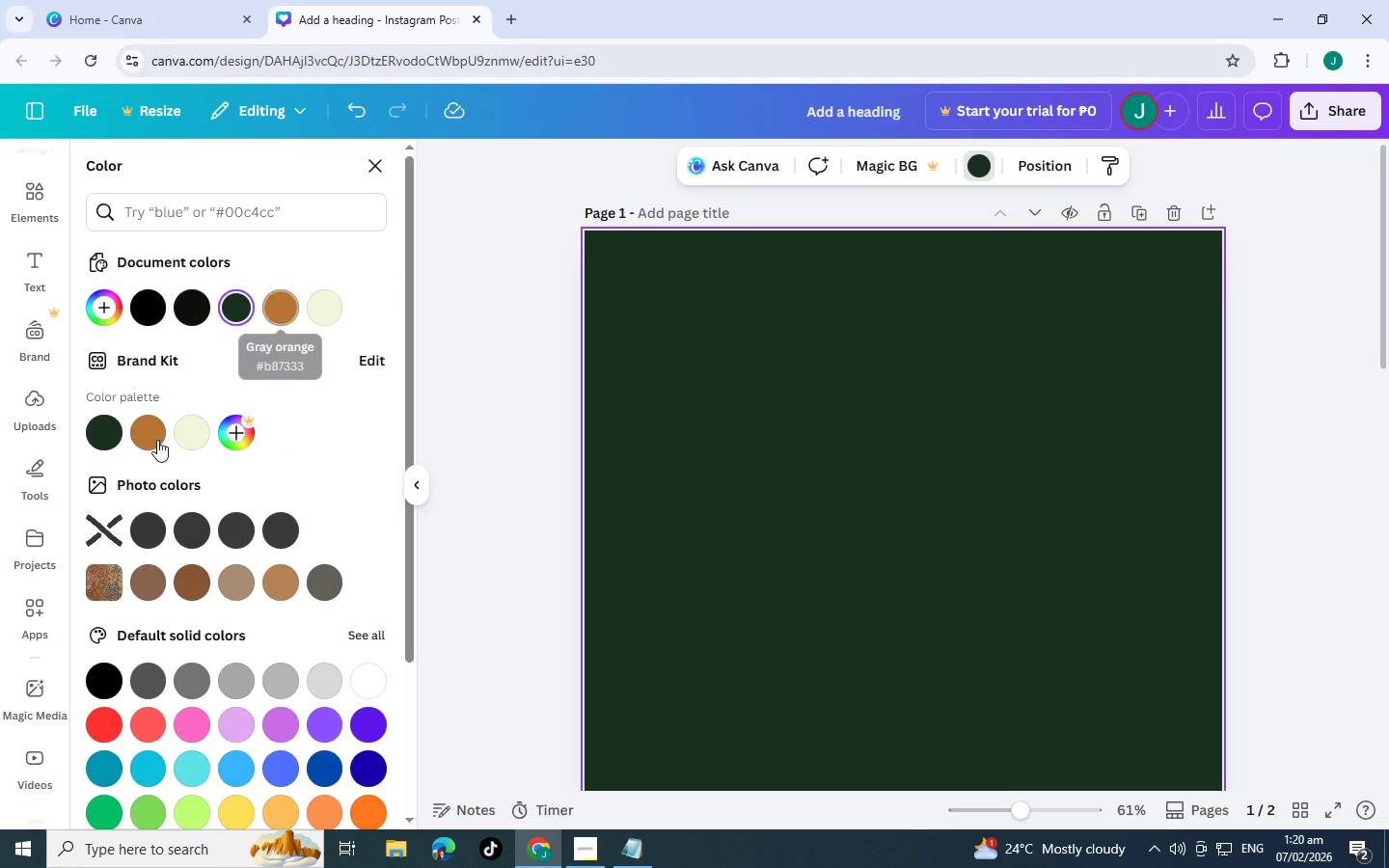 
left_click([200, 425])
 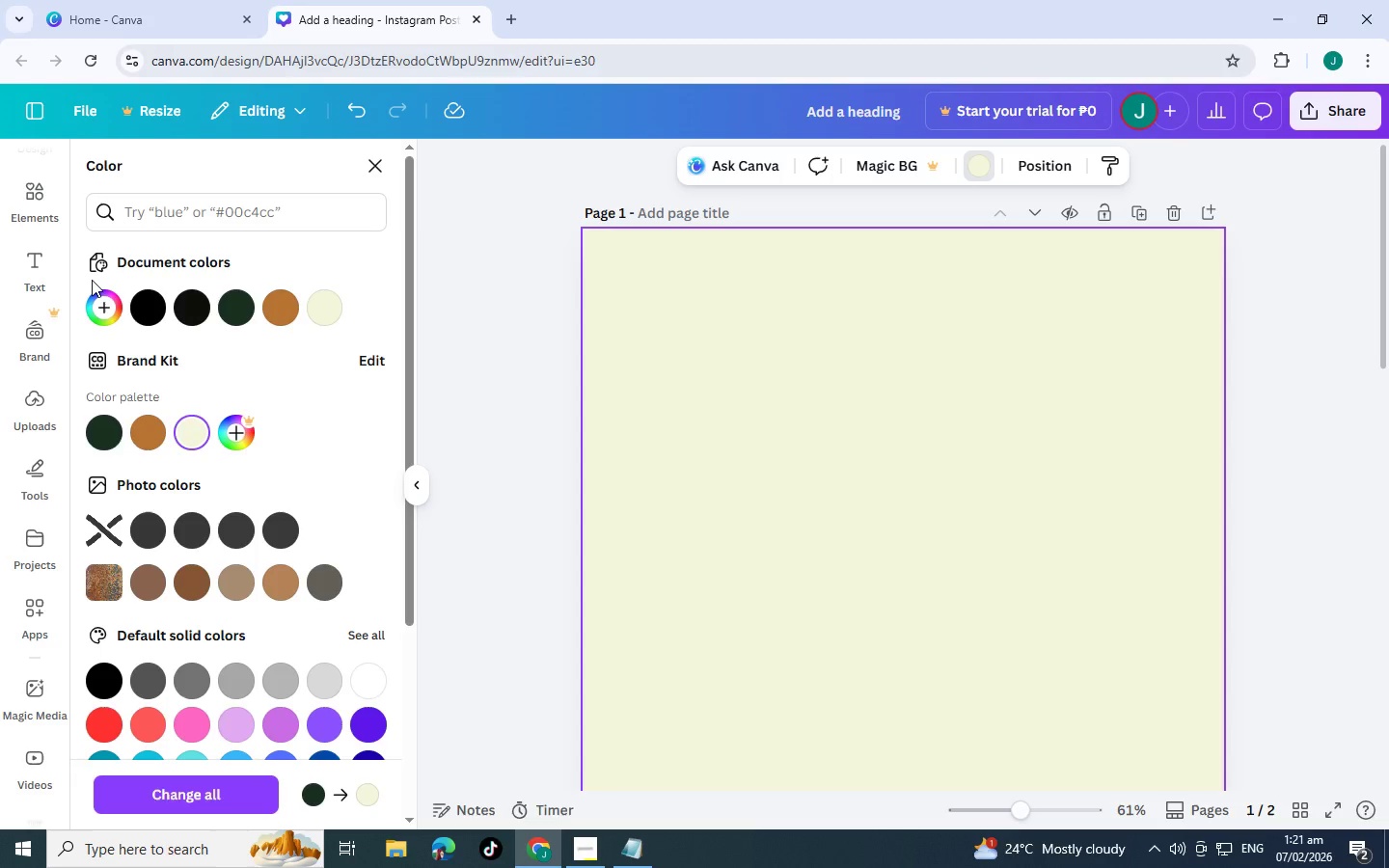 
wait(34.92)
 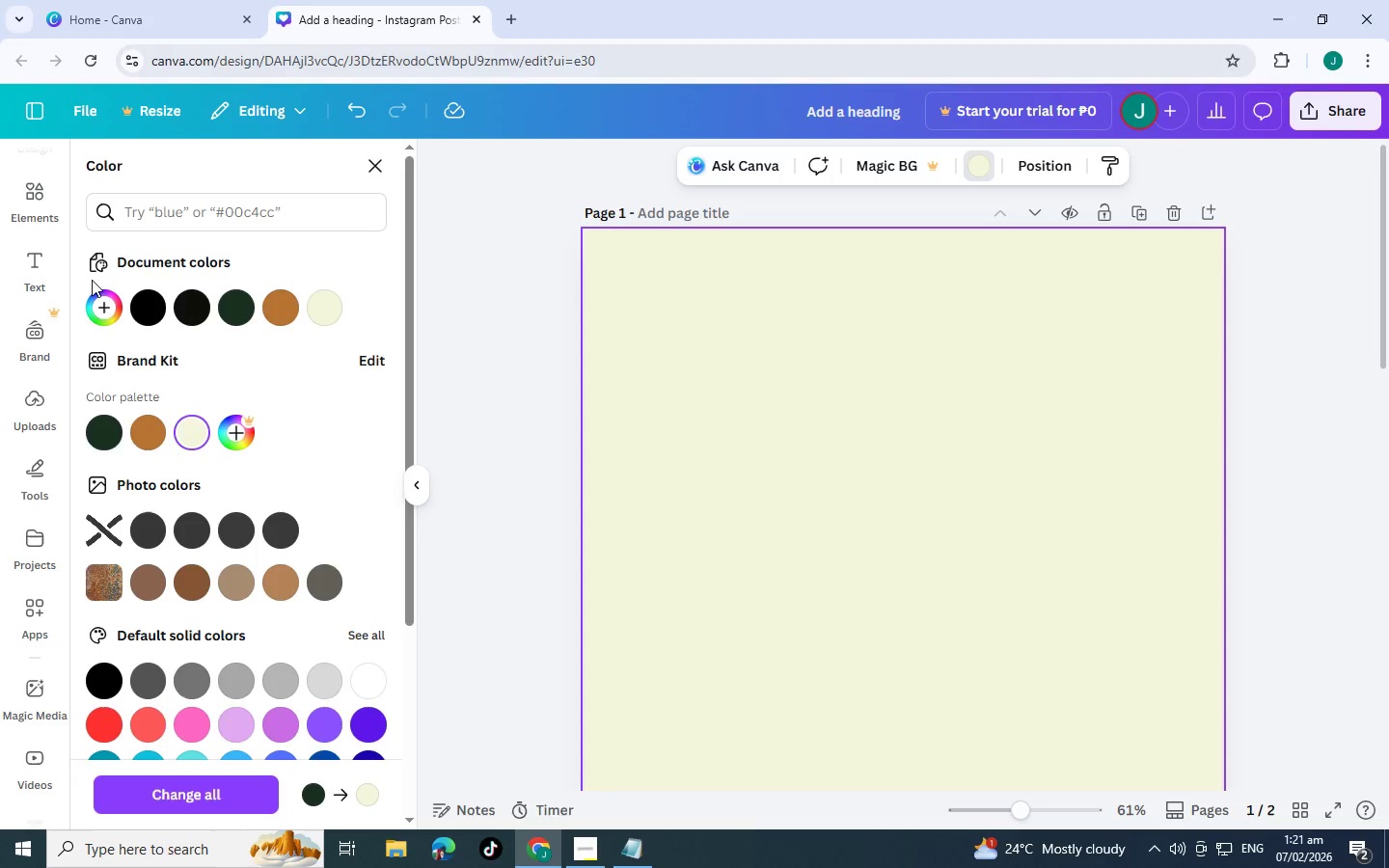 
key(Alt+AltLeft)
 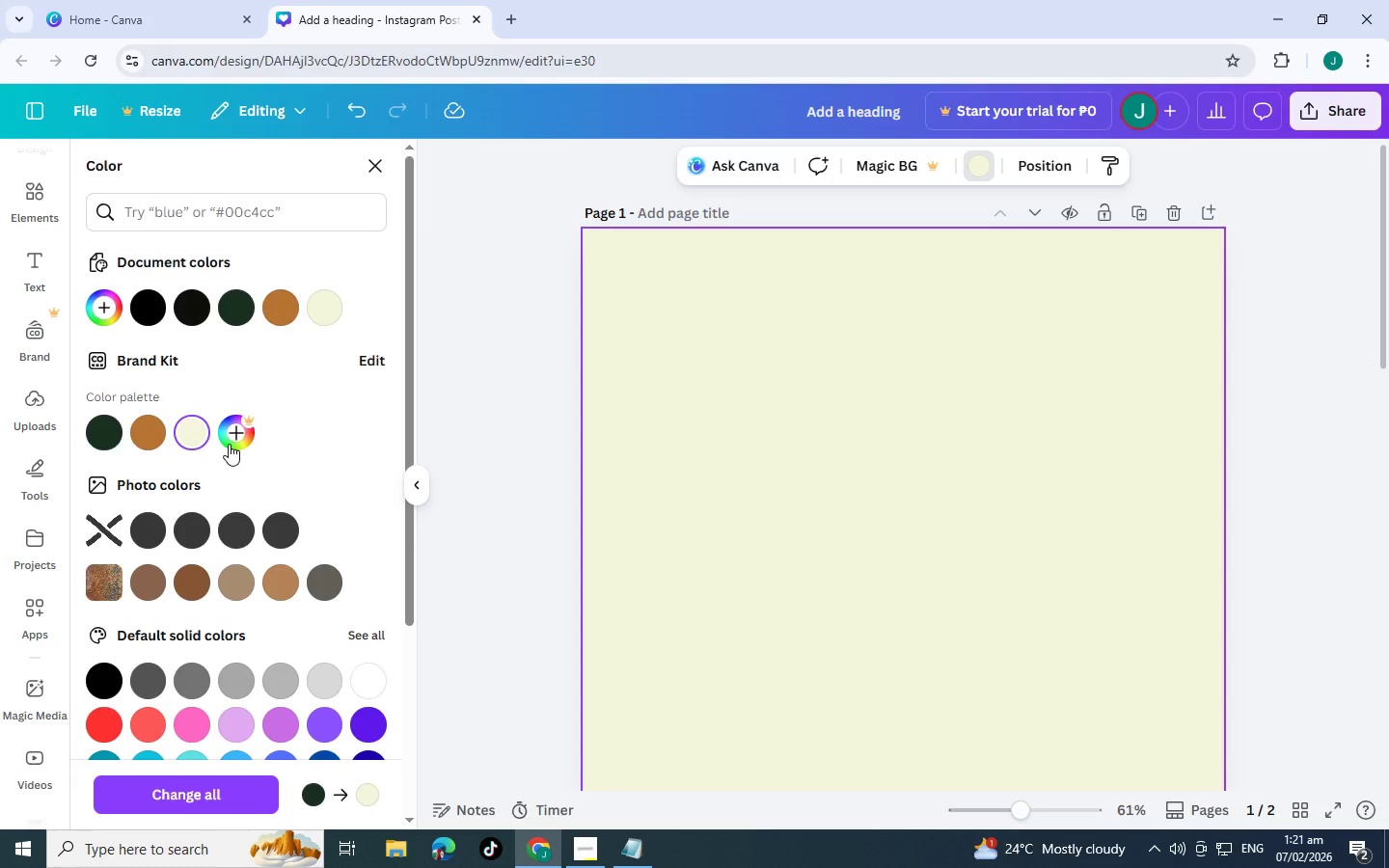 
key(Alt+Tab)